 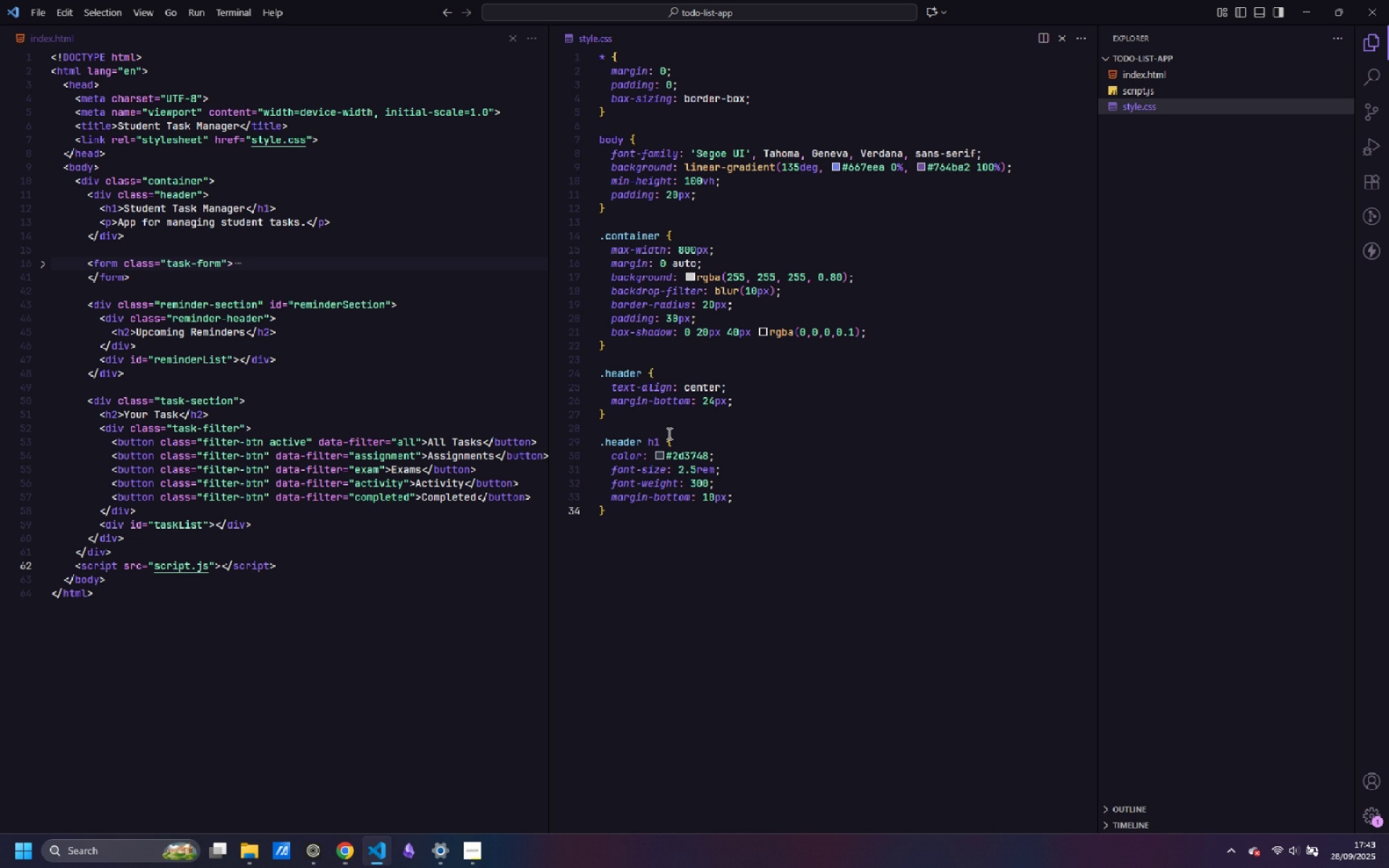 
key(Control+ControlLeft)
 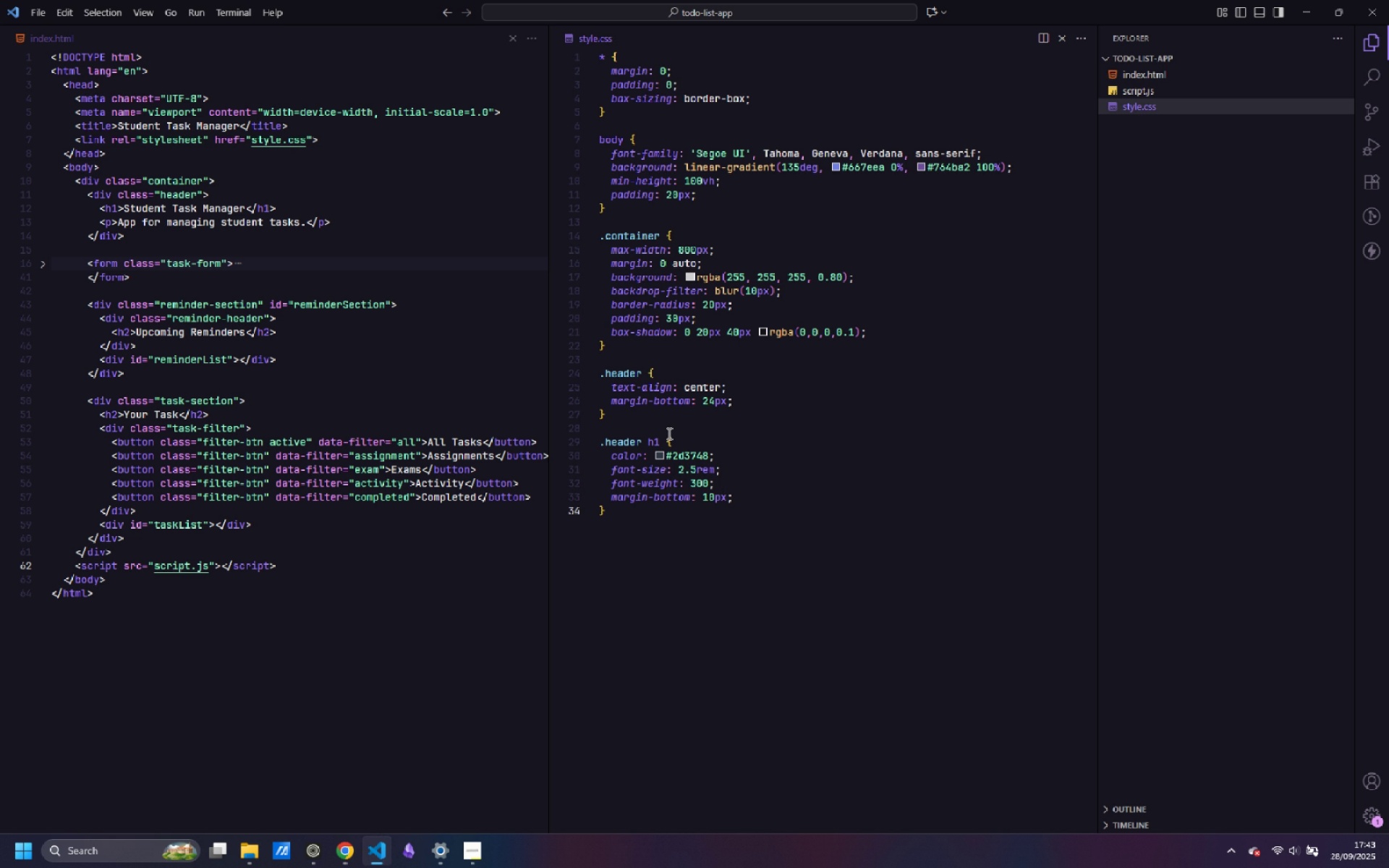 
key(Control+S)
 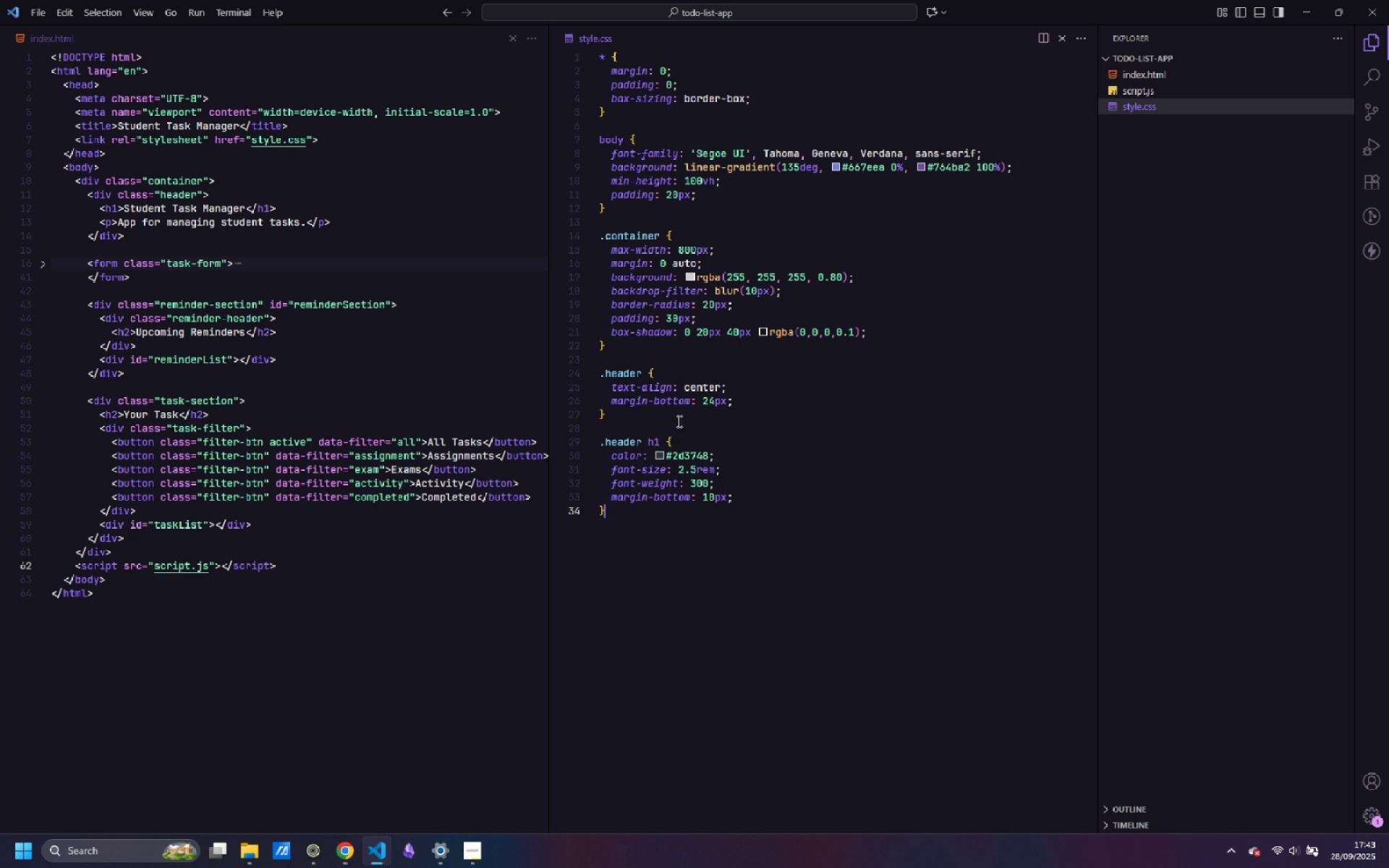 
key(Alt+AltLeft)
 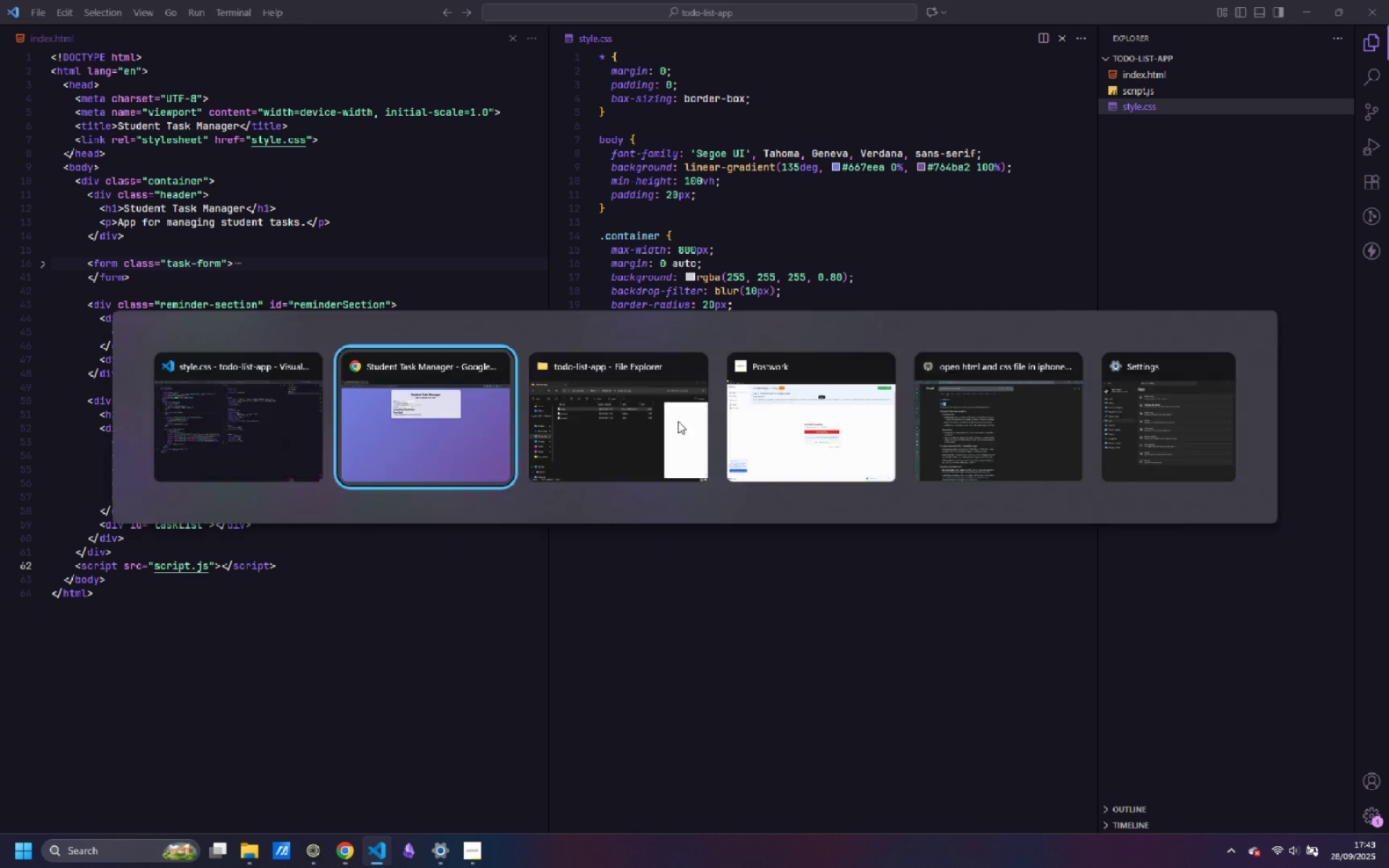 
key(Alt+Tab)
 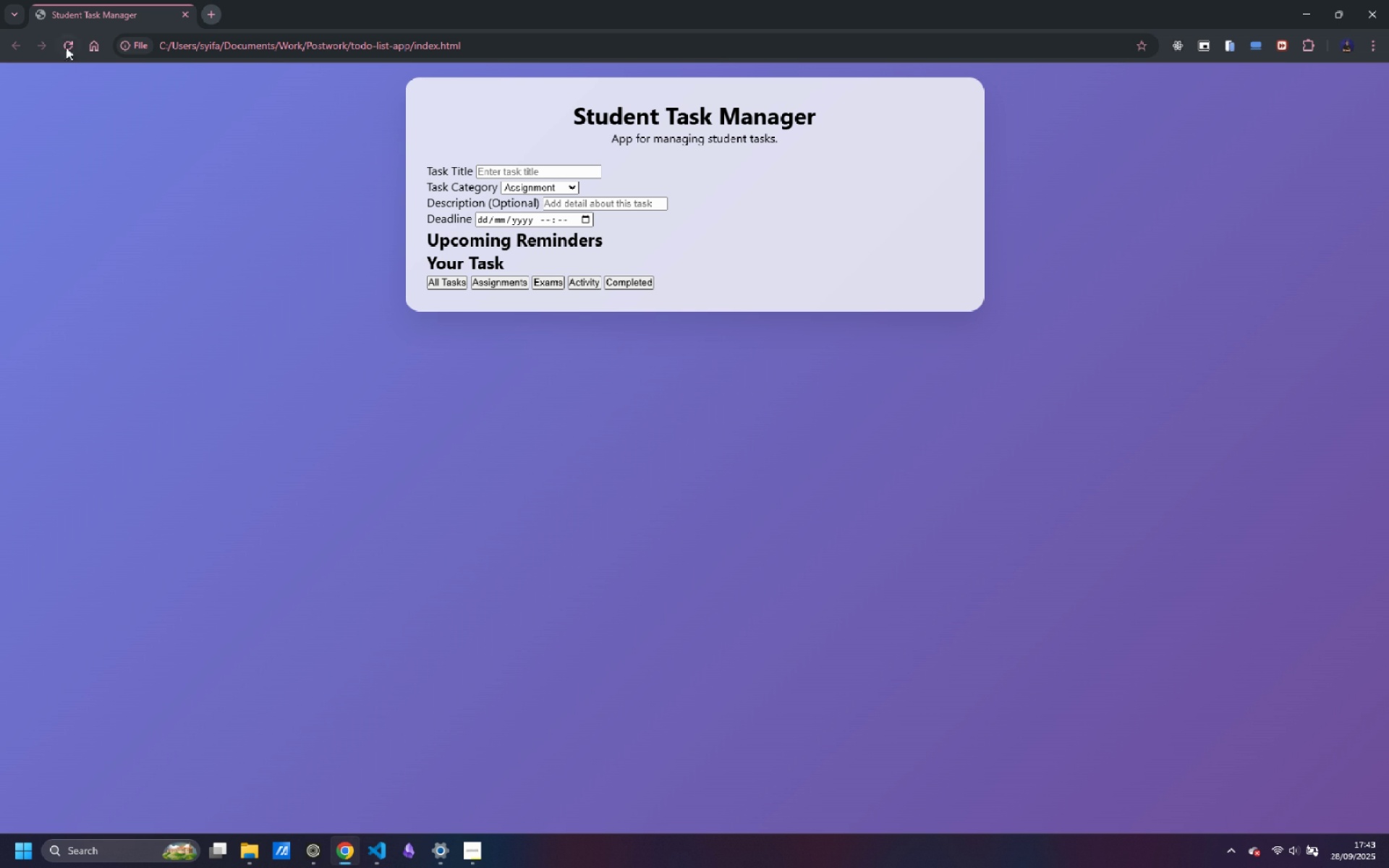 
left_click([68, 41])
 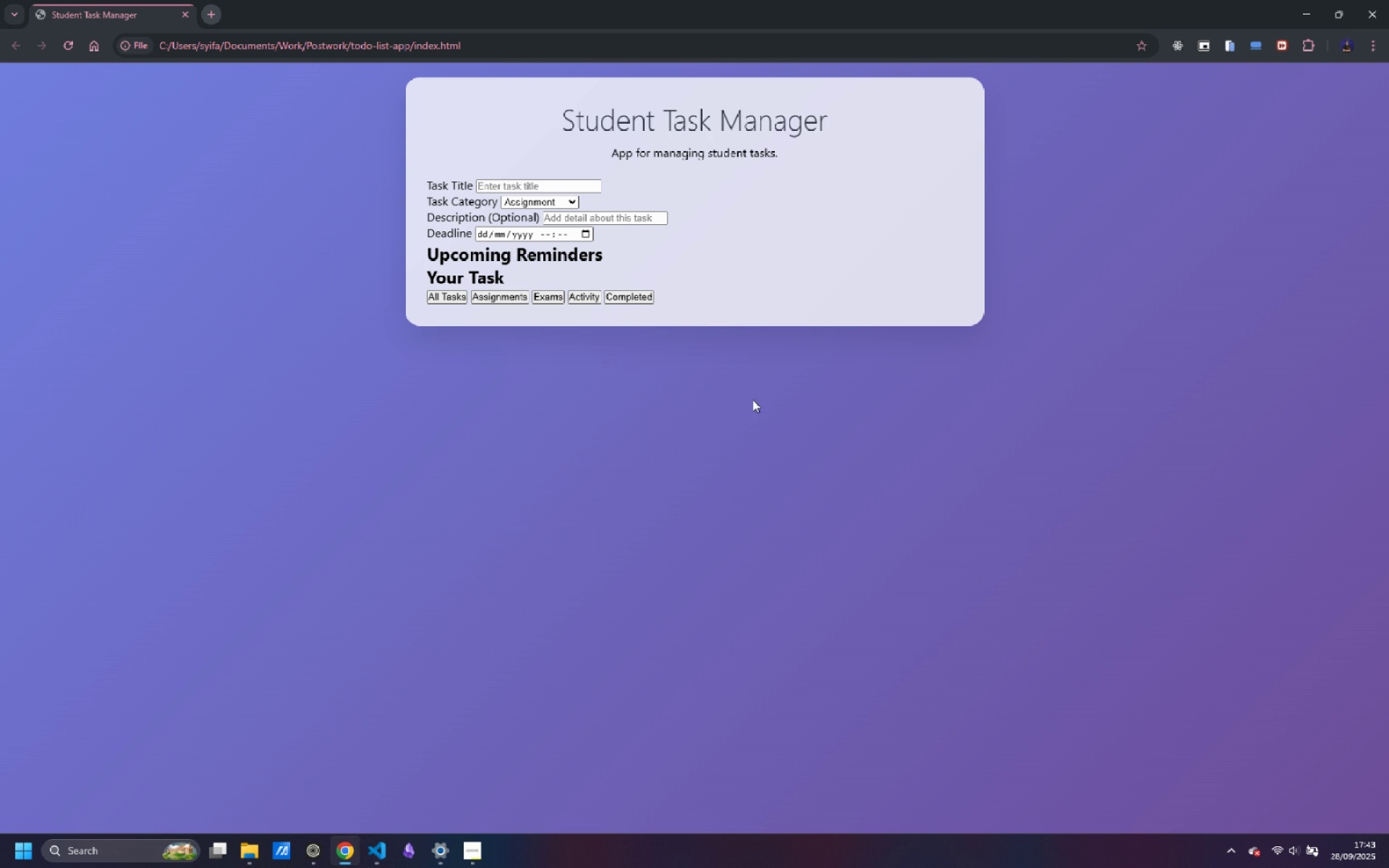 
key(Alt+AltLeft)
 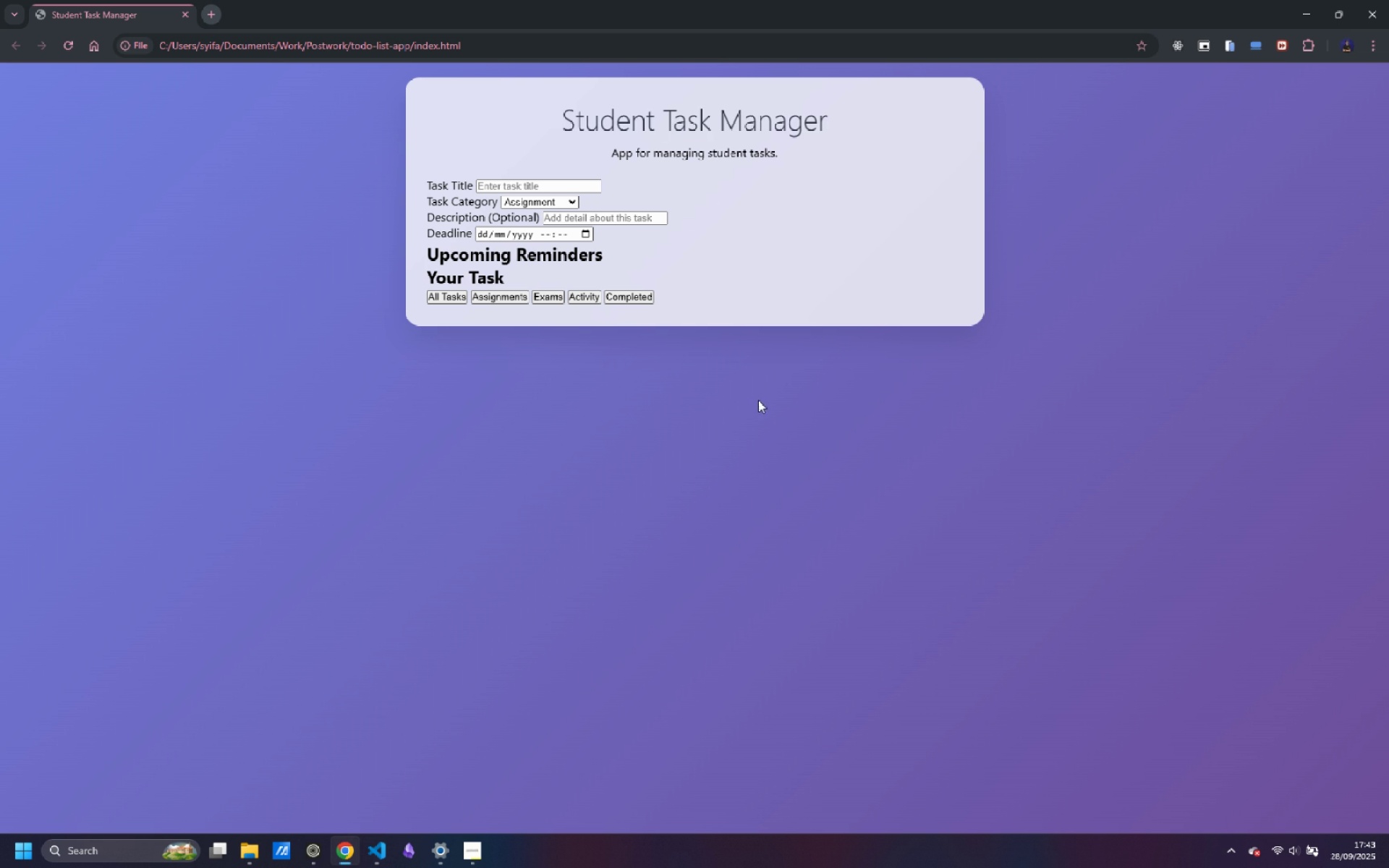 
key(Alt+Tab)
 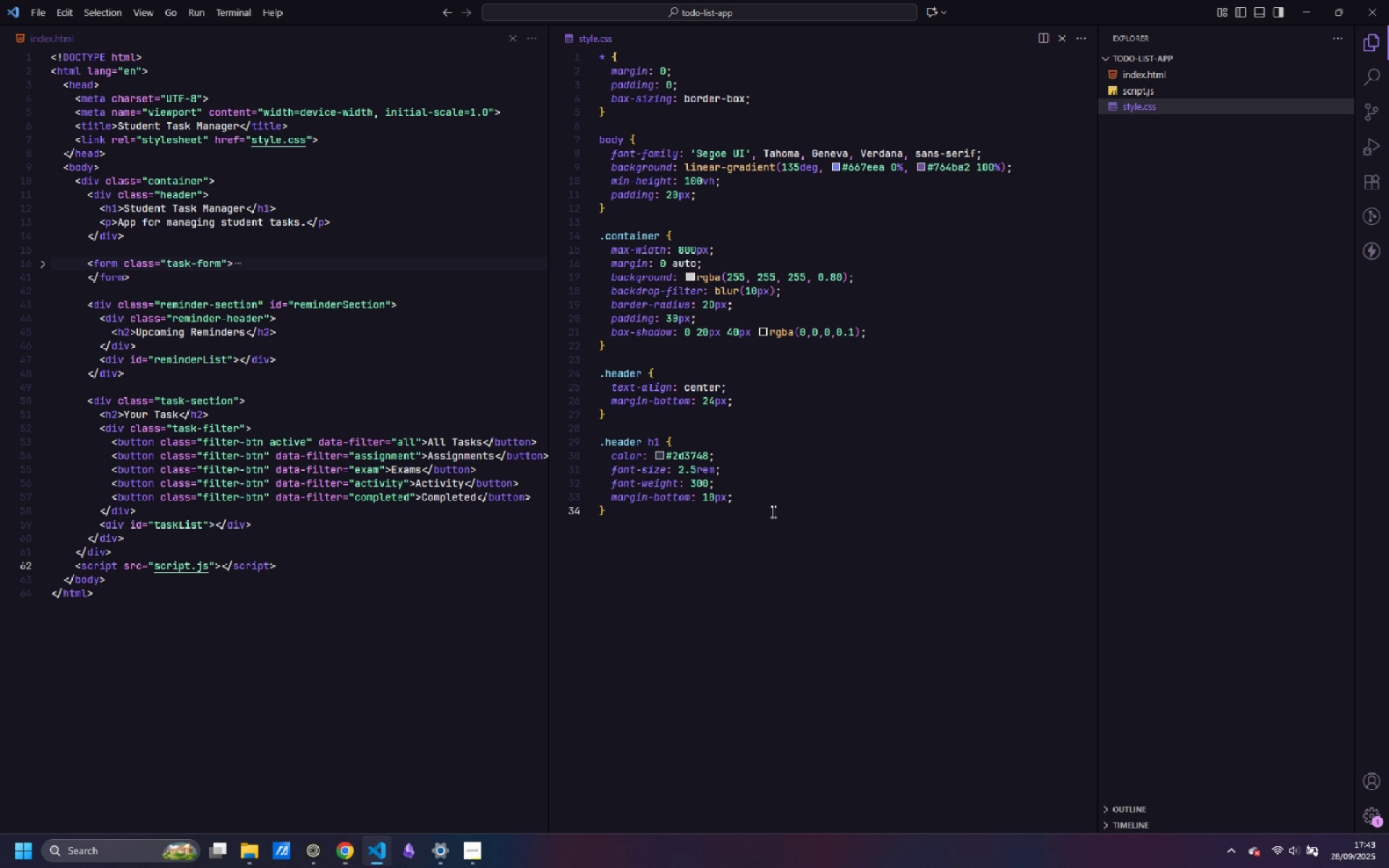 
key(Enter)
 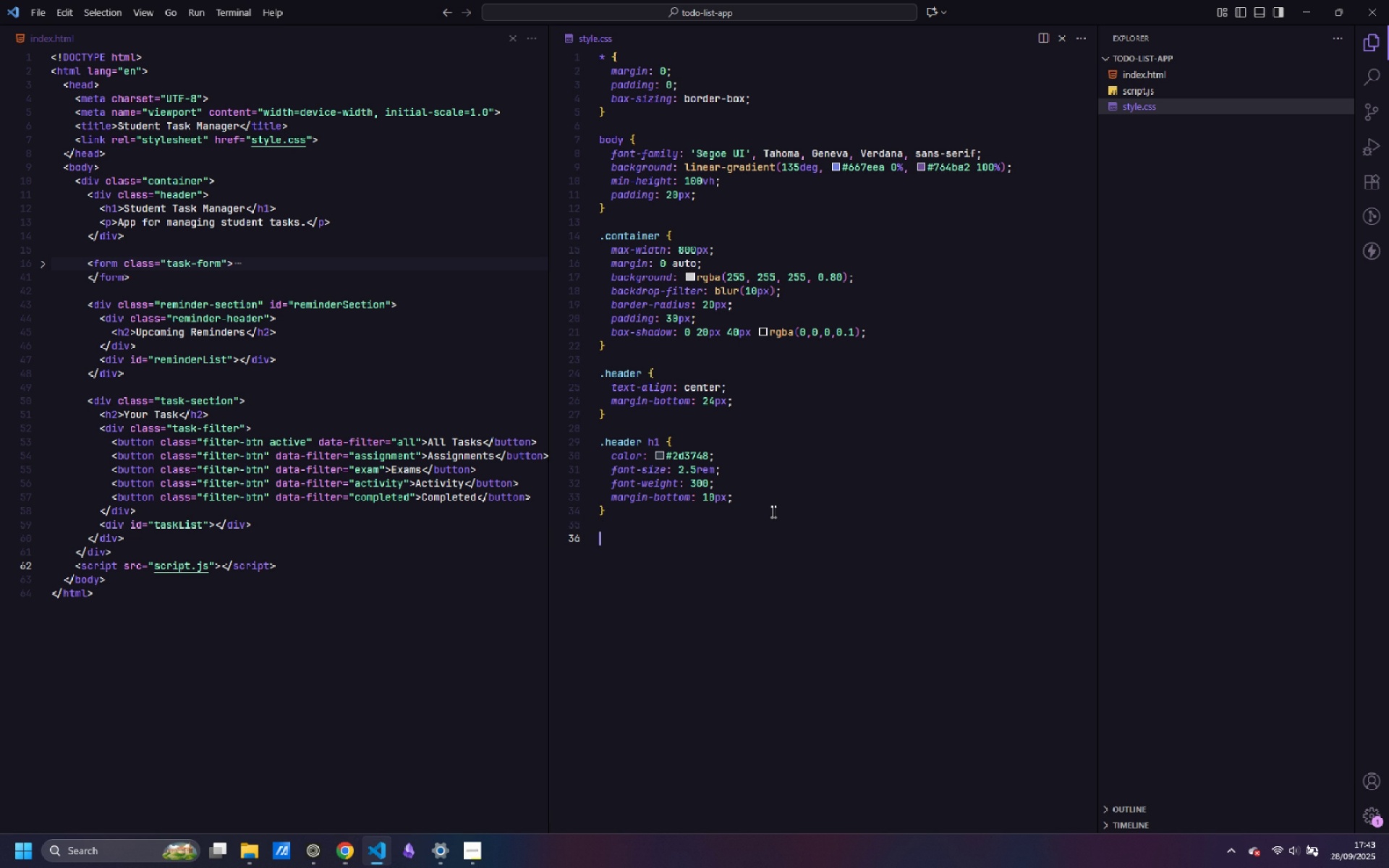 
key(Enter)
 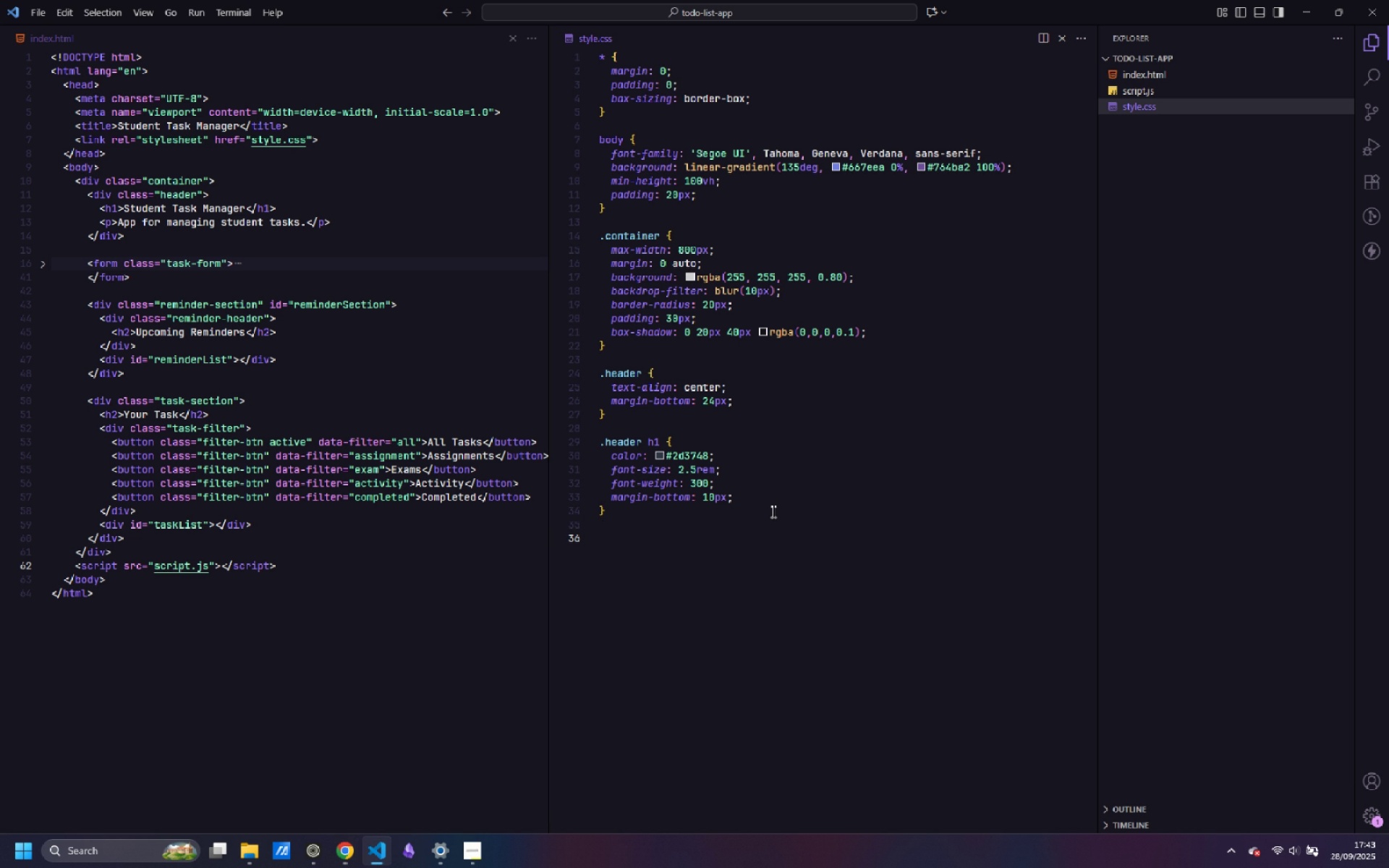 
type(.header p {)